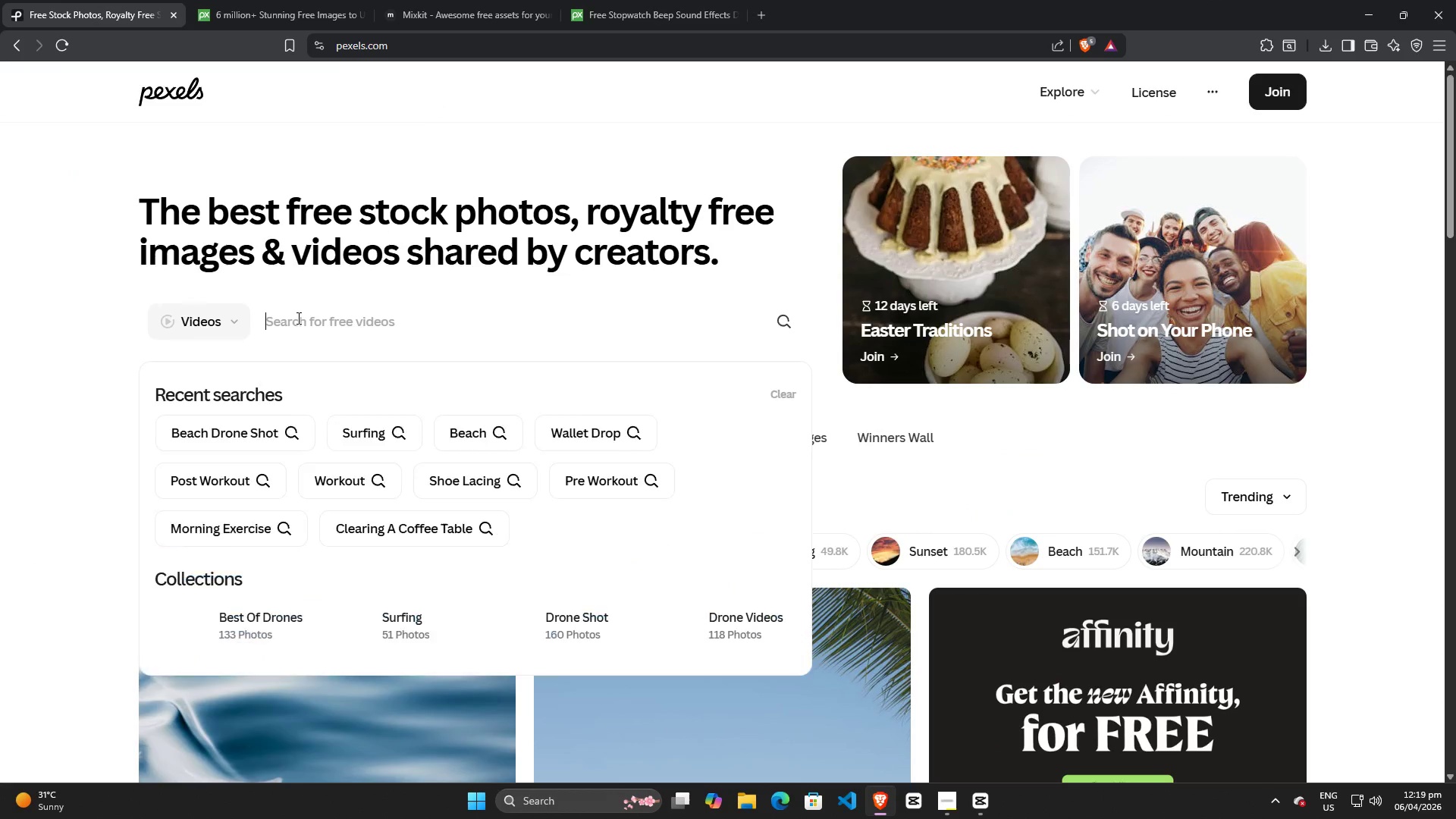 
type(beach)
 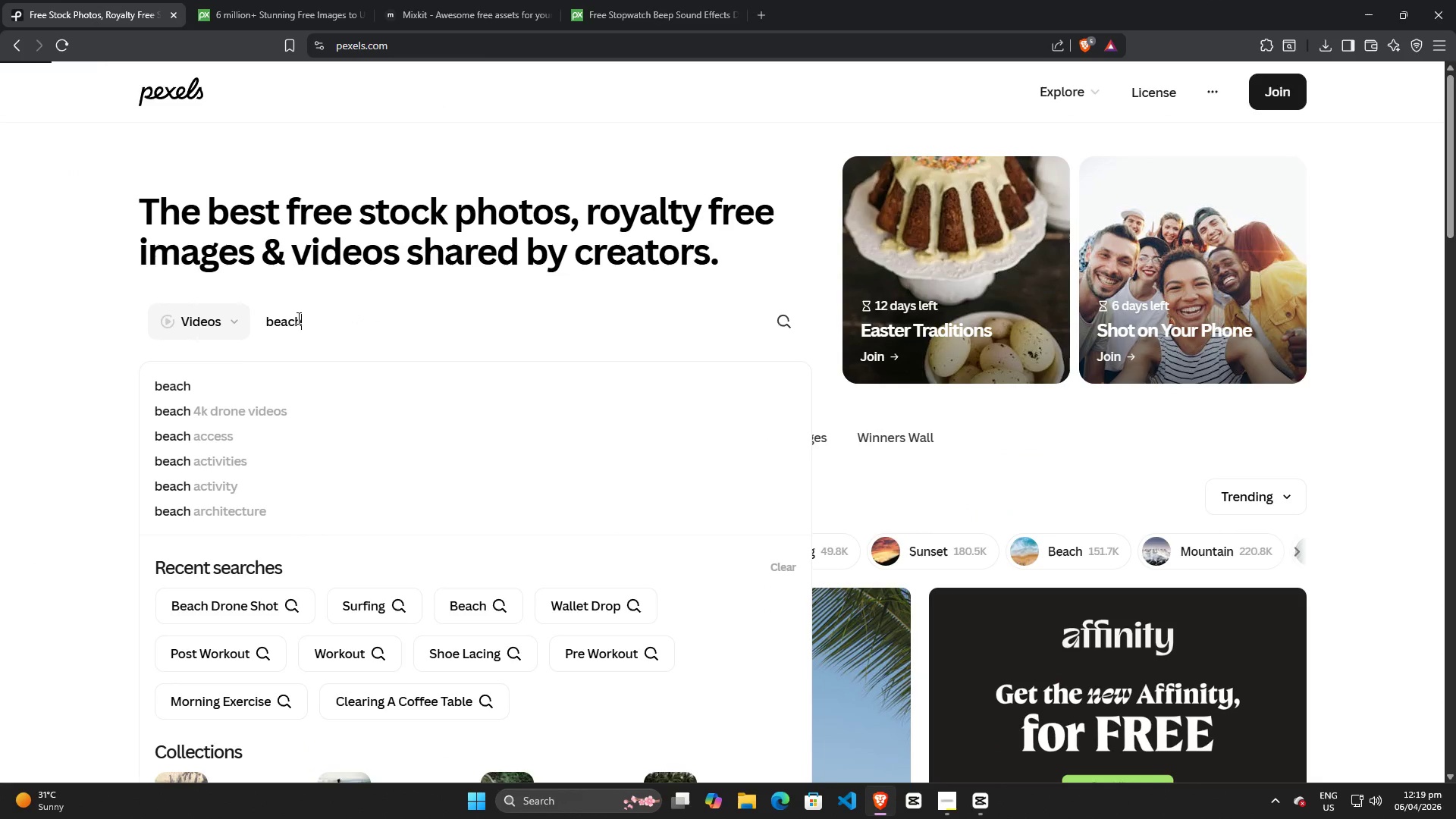 
key(Enter)
 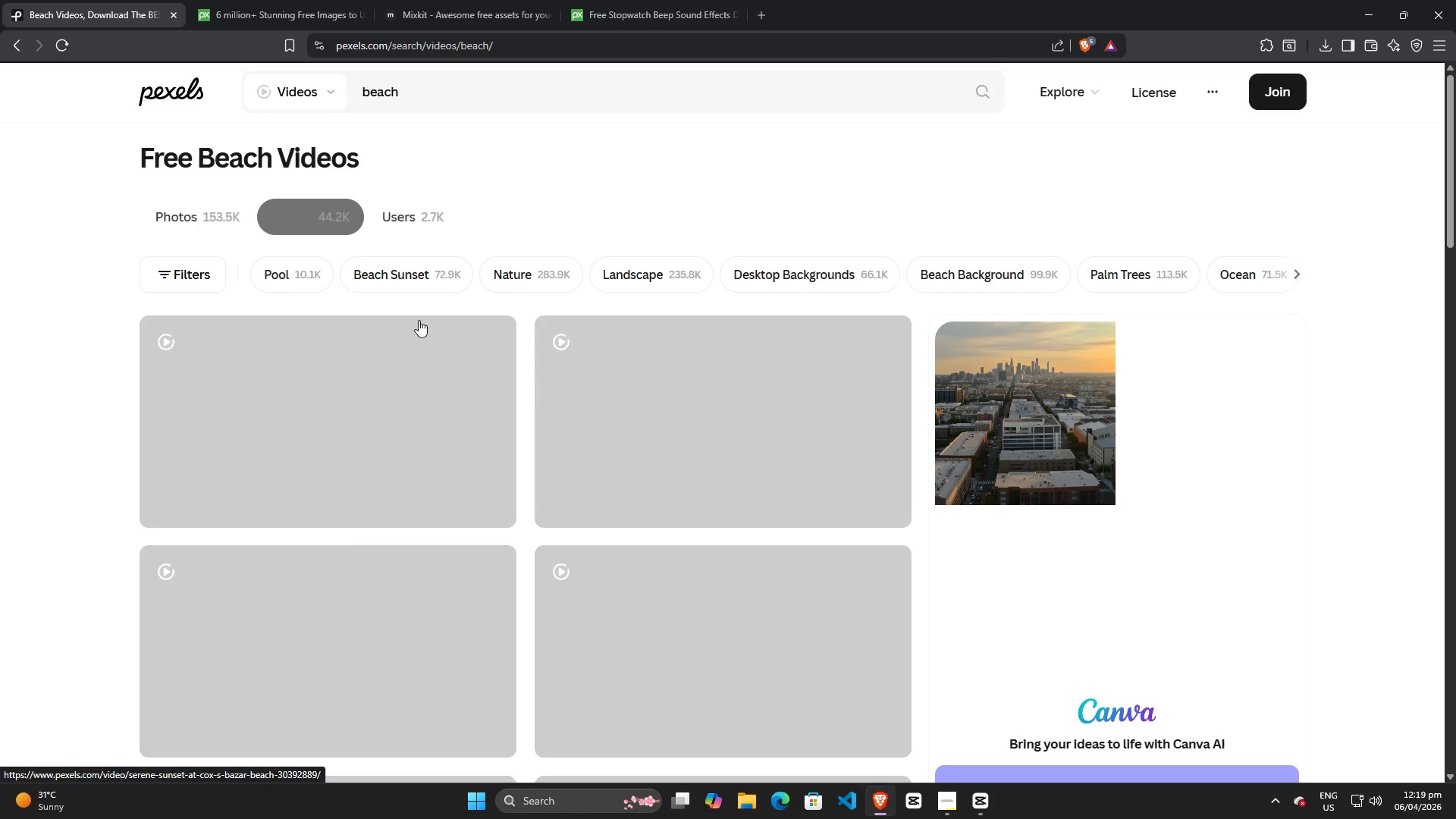 
mouse_move([643, 508])
 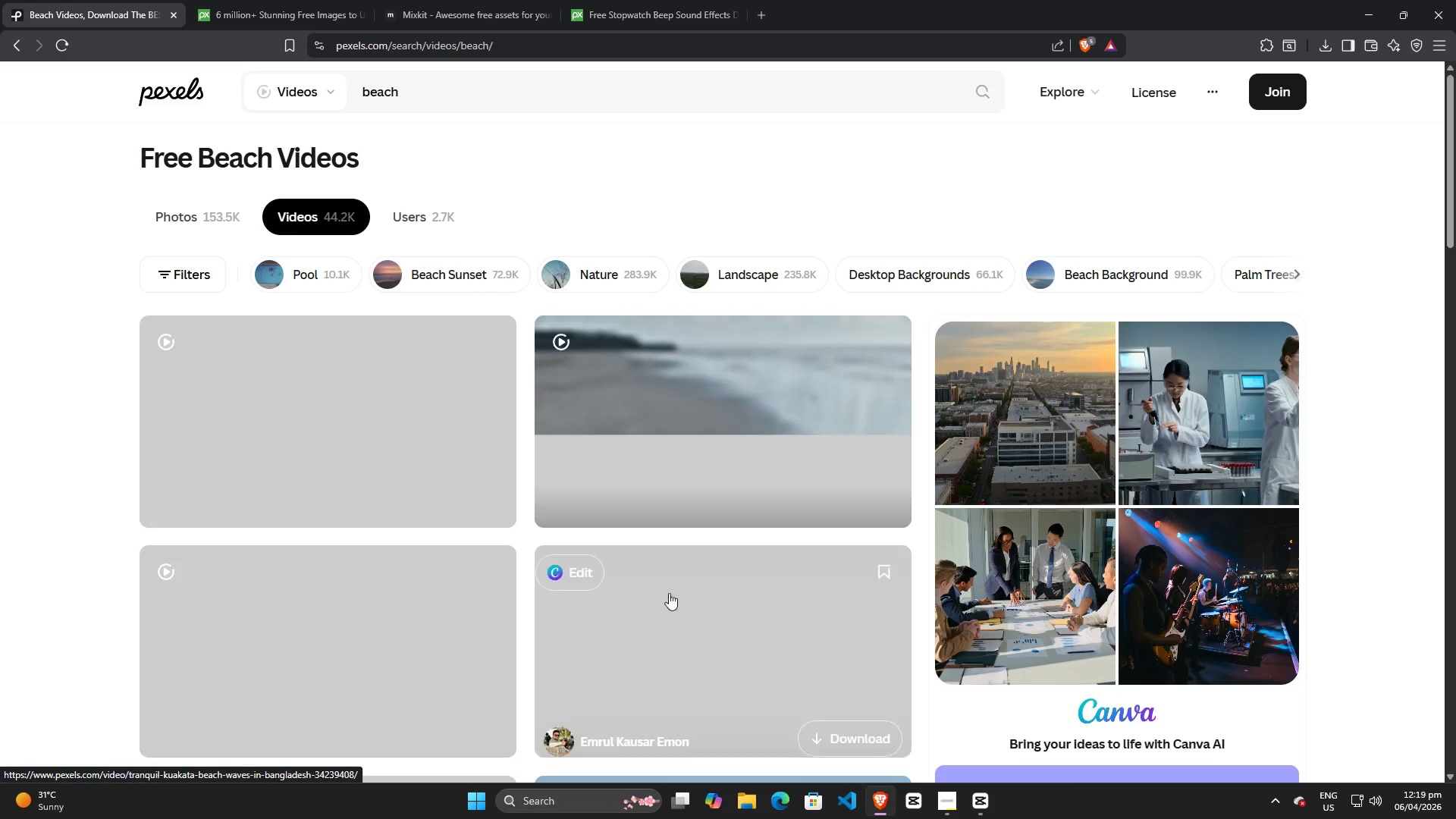 
scroll: coordinate [676, 588], scroll_direction: down, amount: 4.0
 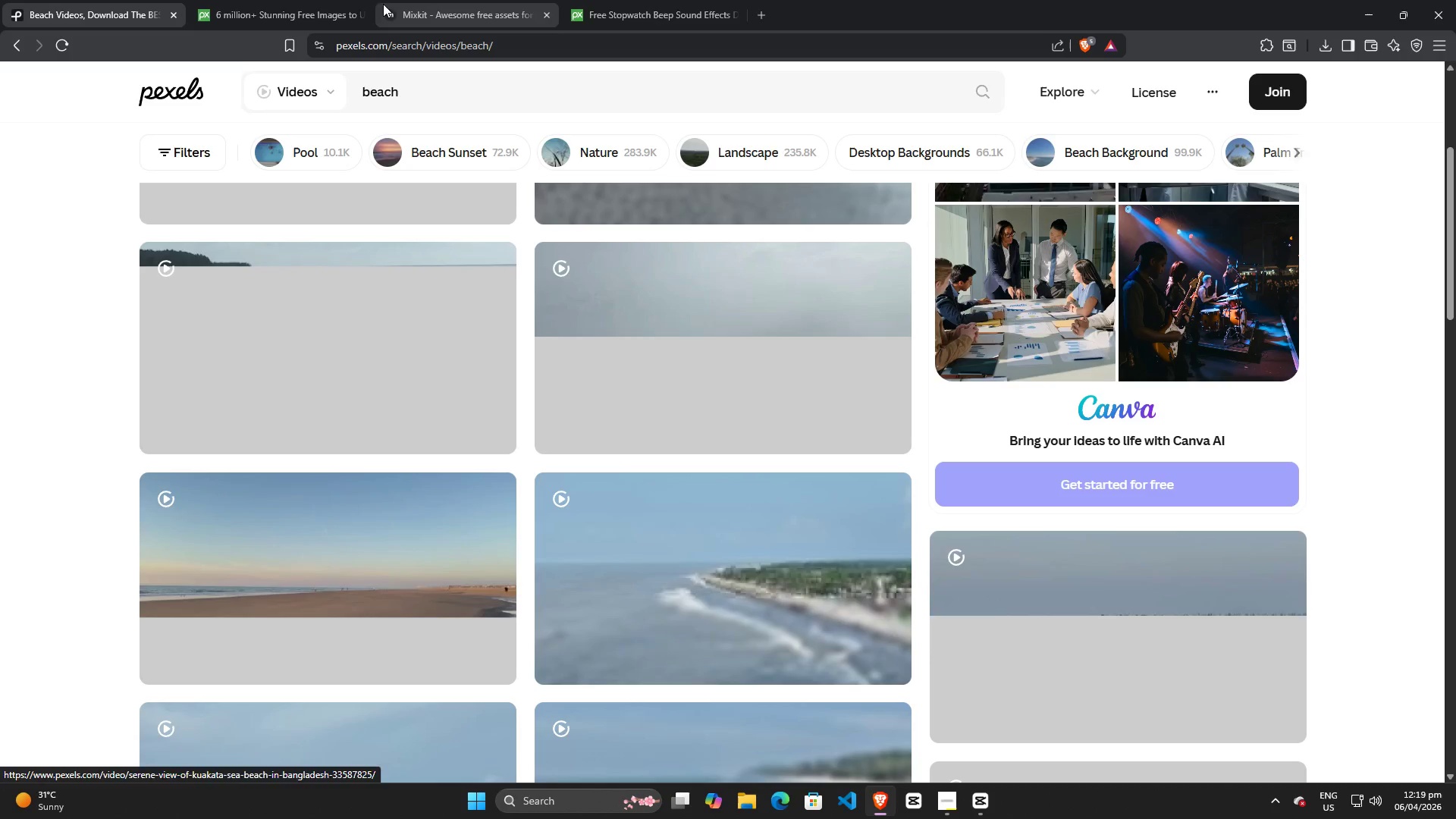 
left_click([284, 0])
 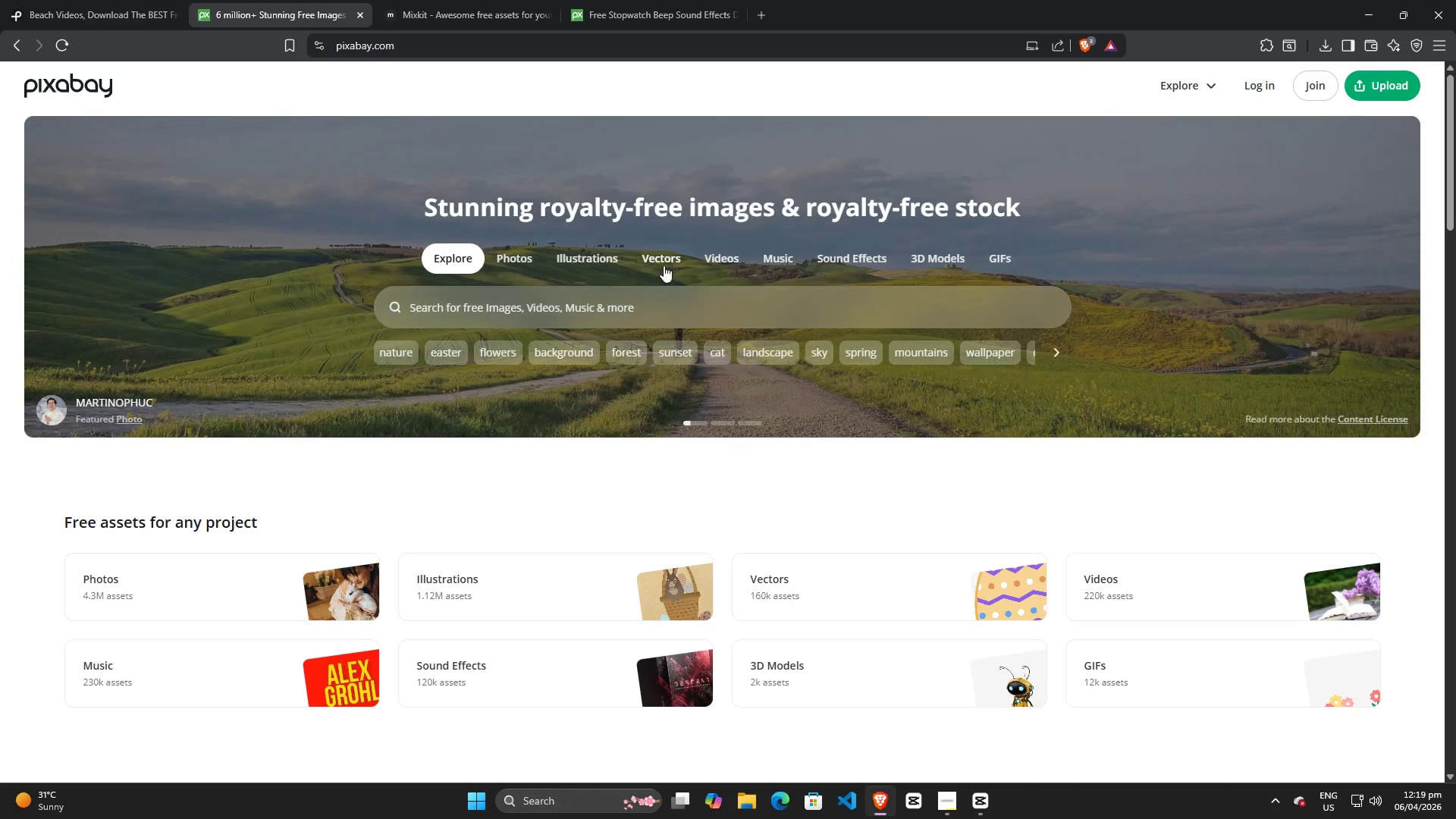 
left_click([736, 251])
 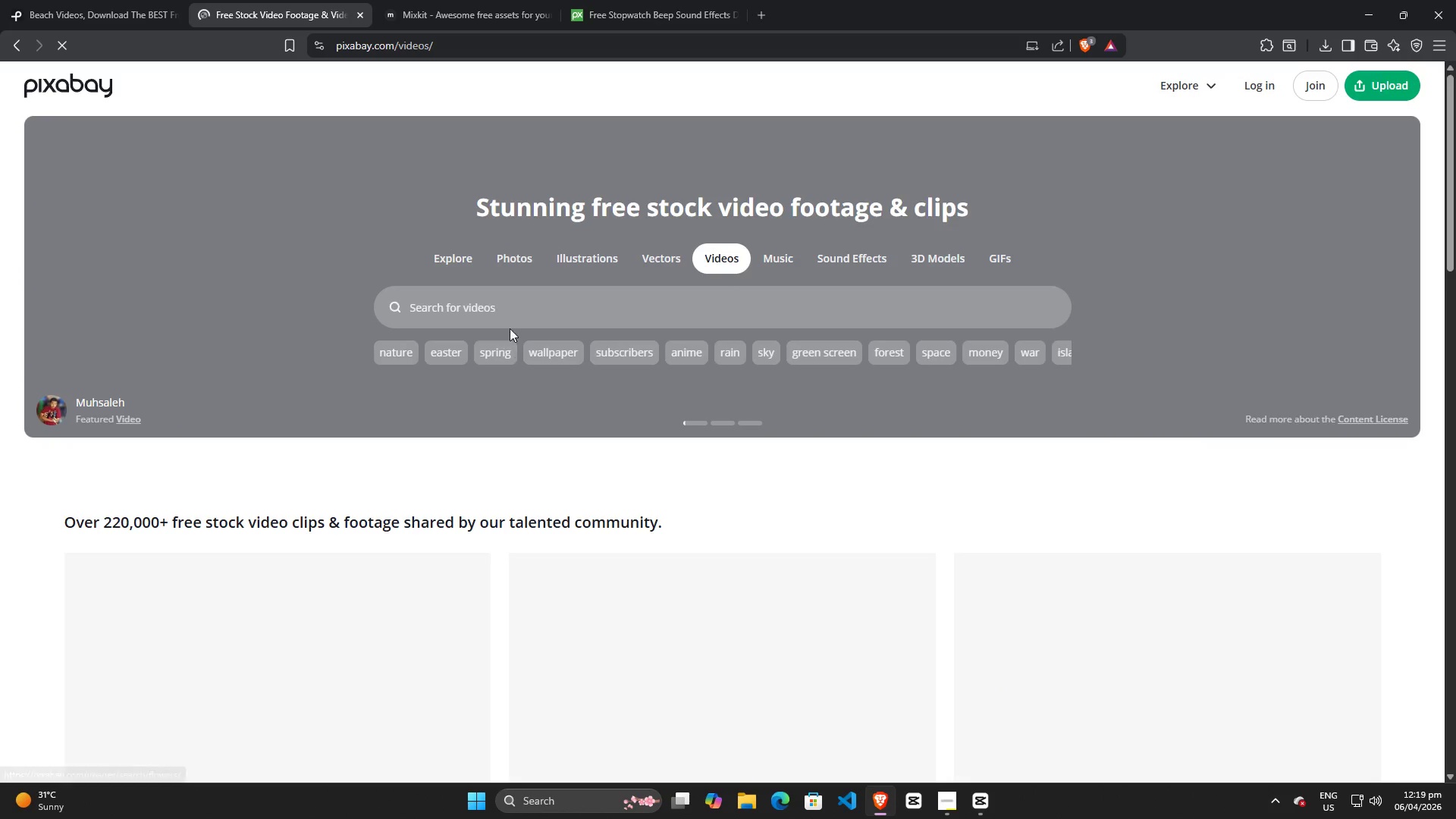 
left_click([513, 306])
 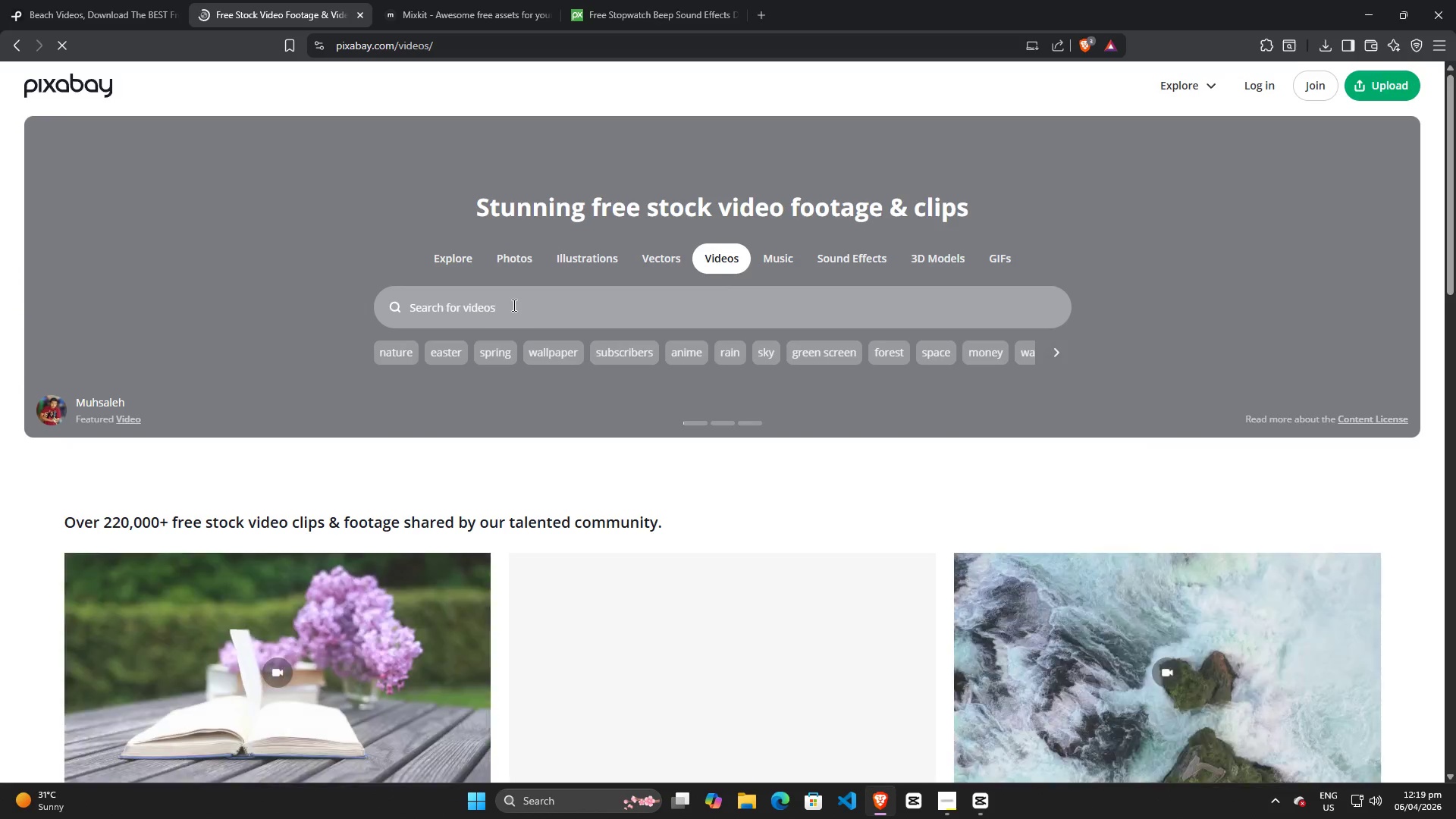 
type(beach)
 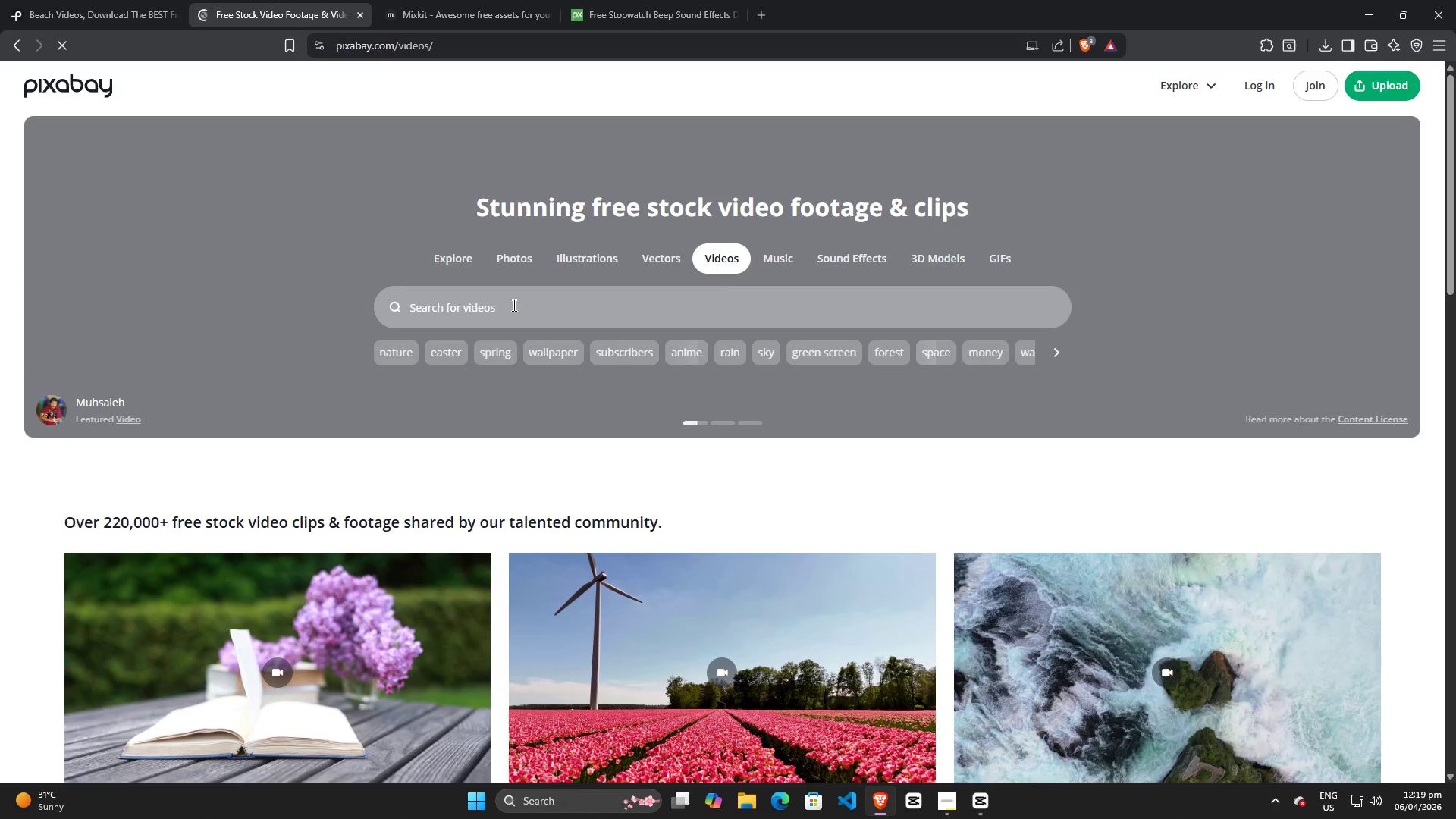 
left_click([513, 305])
 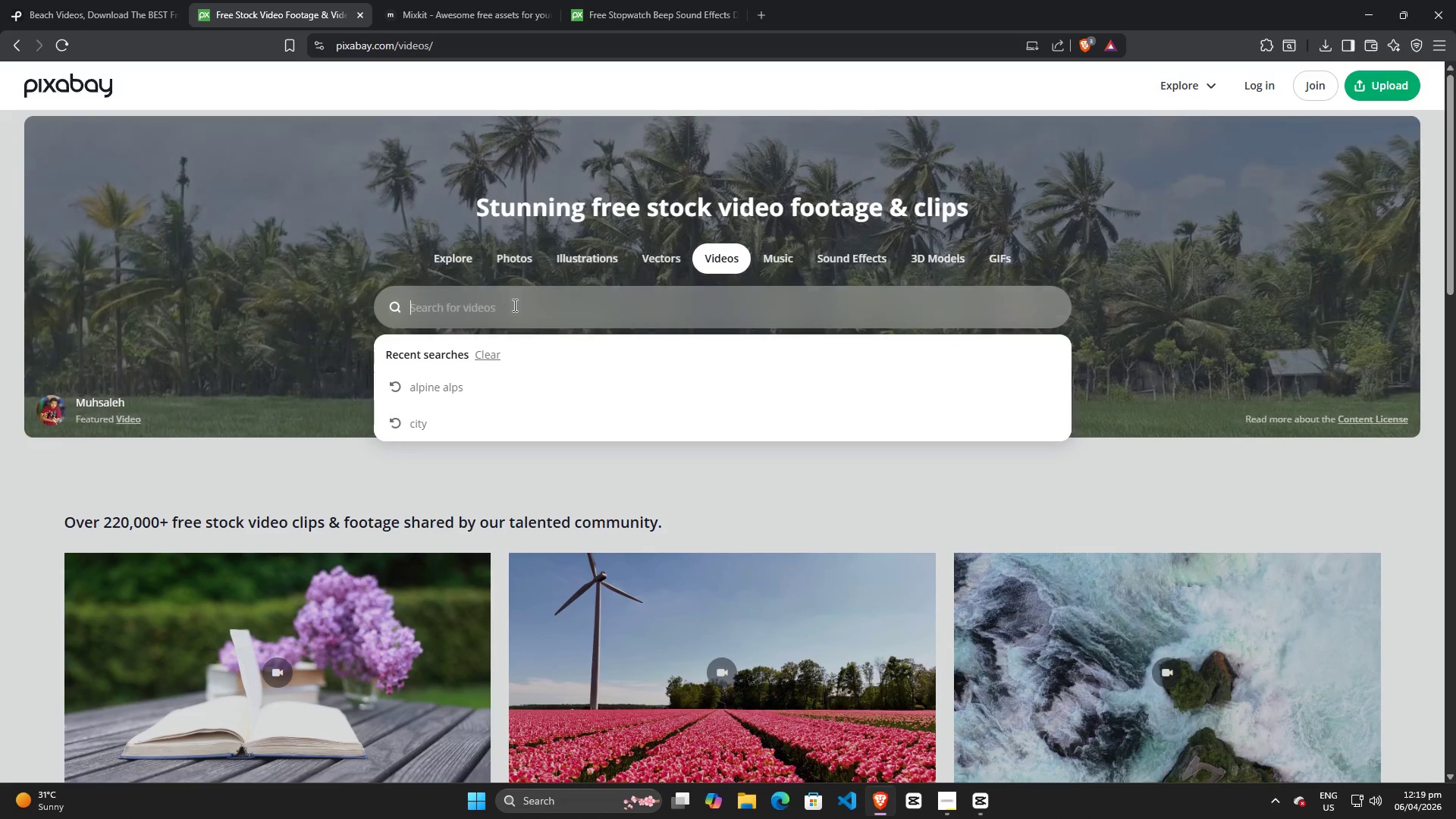 
type(beach)
 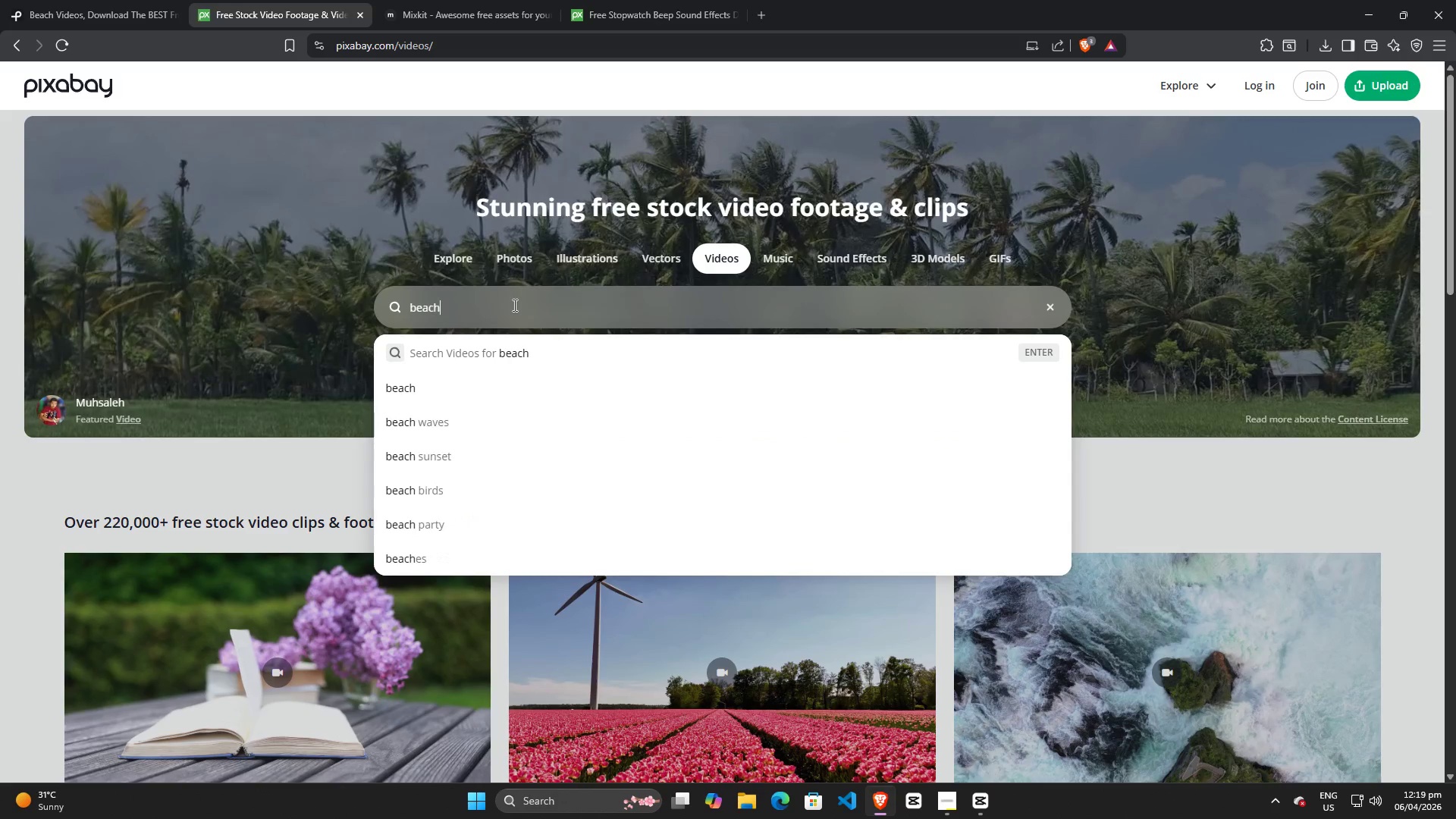 
key(Enter)
 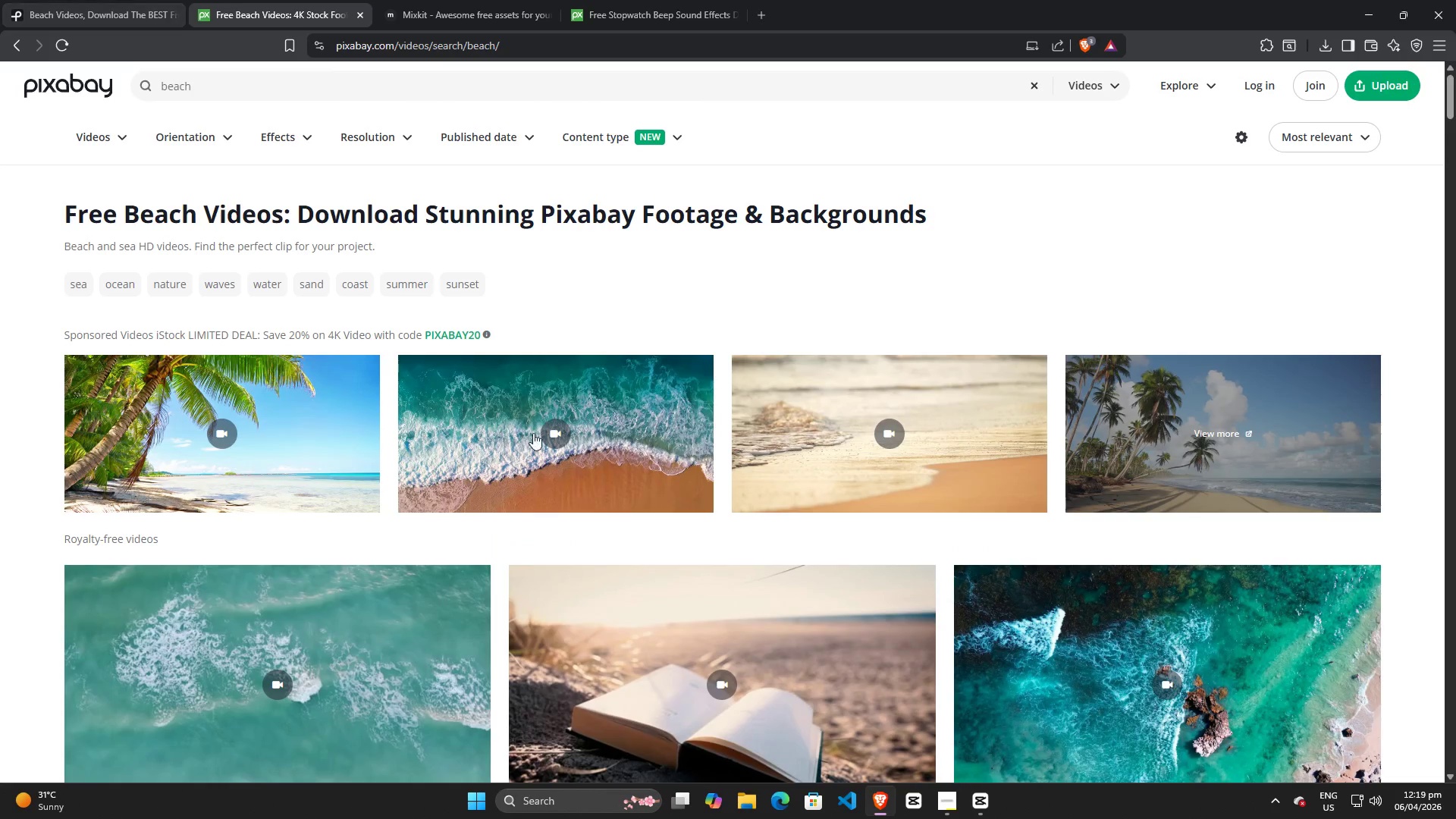 
scroll: coordinate [830, 548], scroll_direction: down, amount: 5.0
 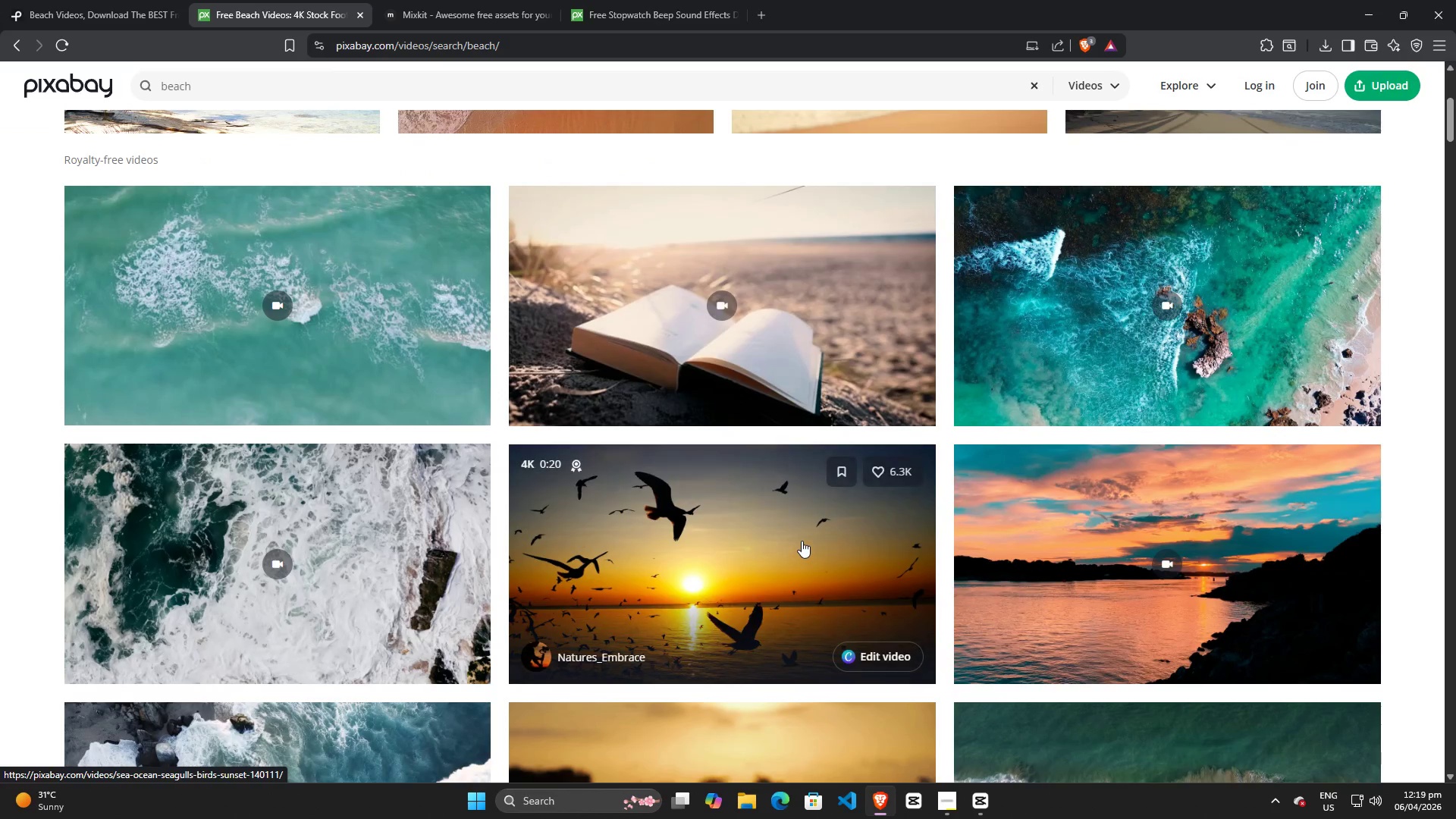 
mouse_move([733, 332])
 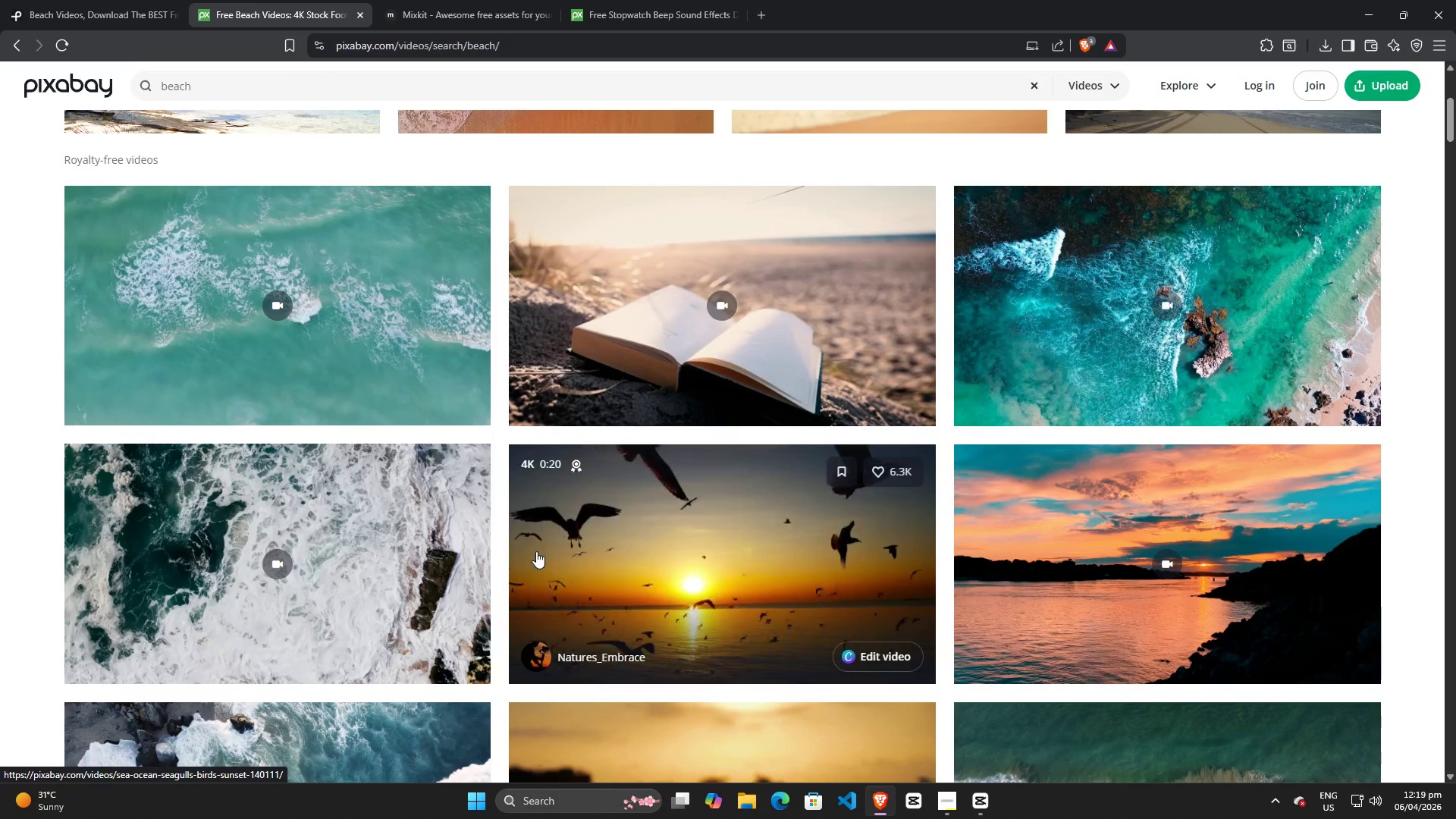 
wait(6.52)
 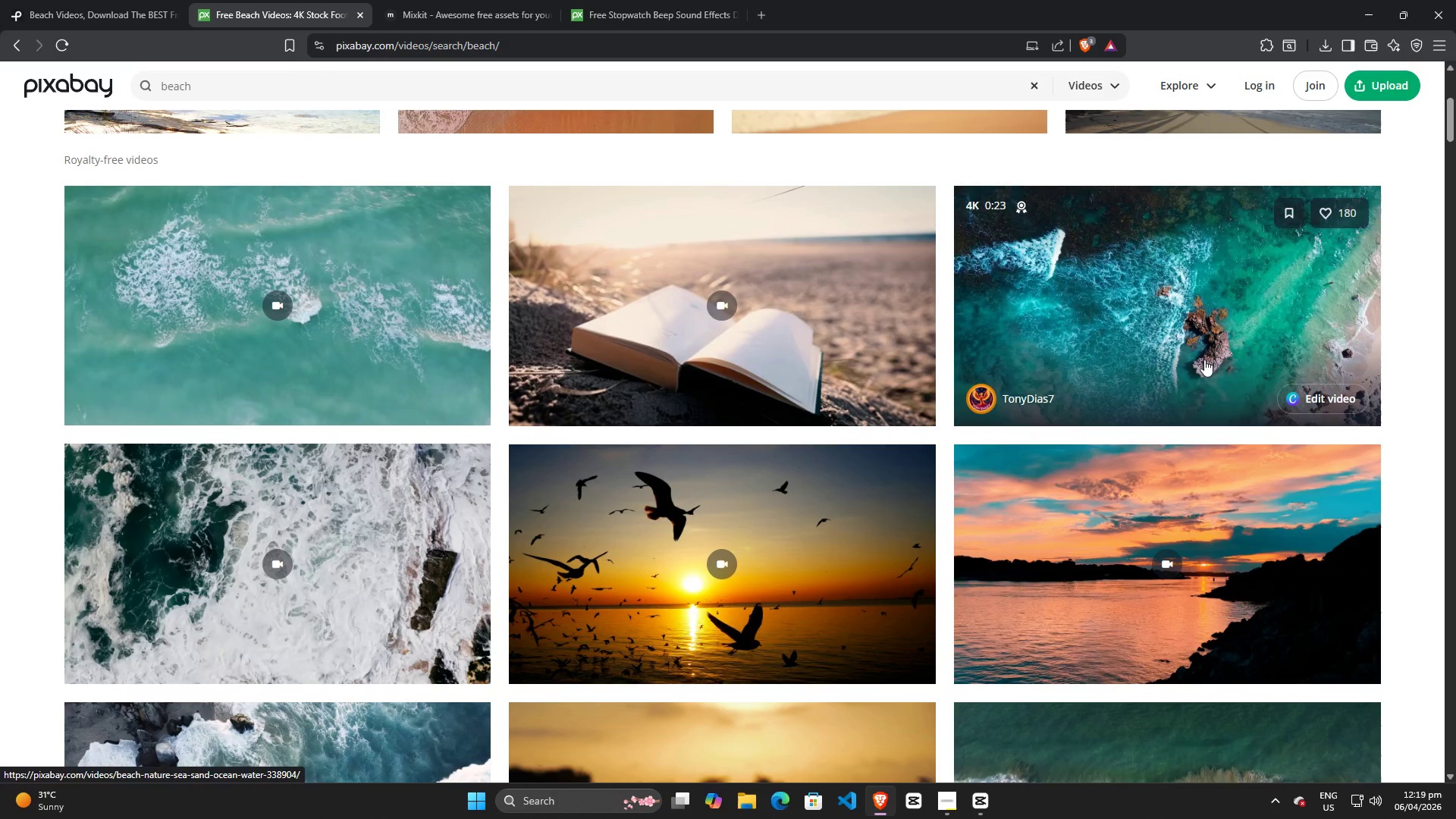 
left_click([950, 814])